 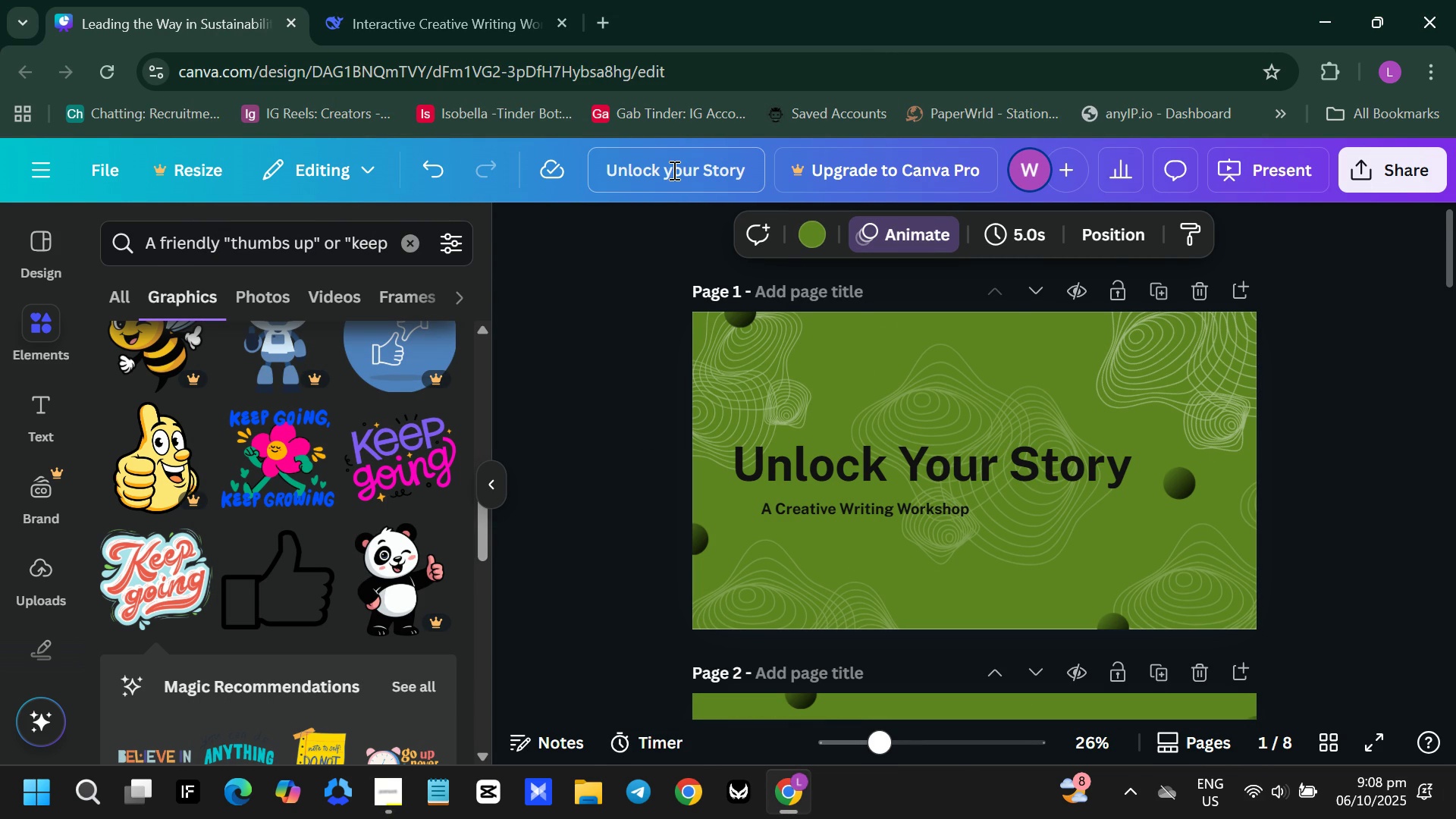 
key(Enter)
 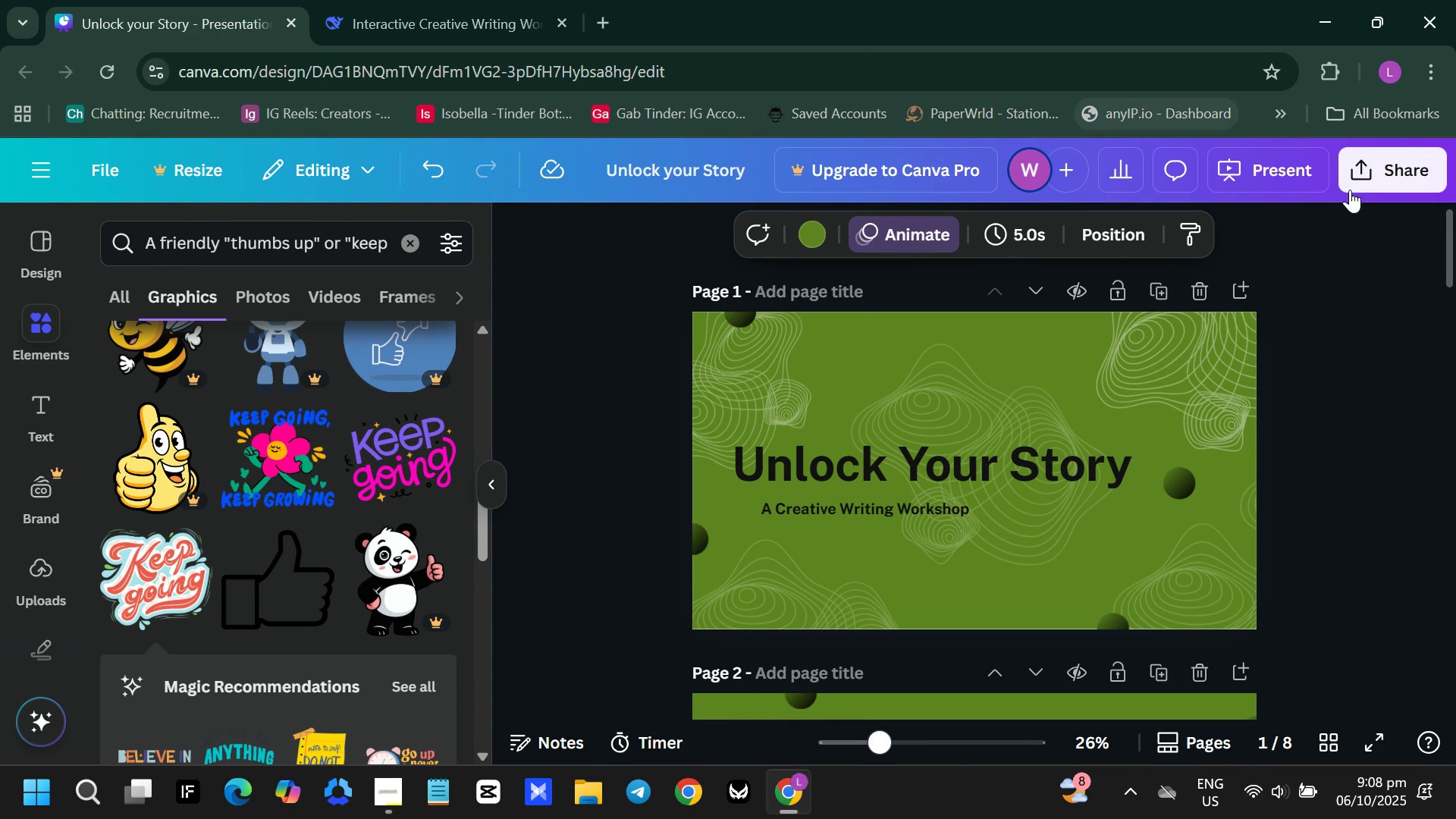 
left_click([1368, 158])
 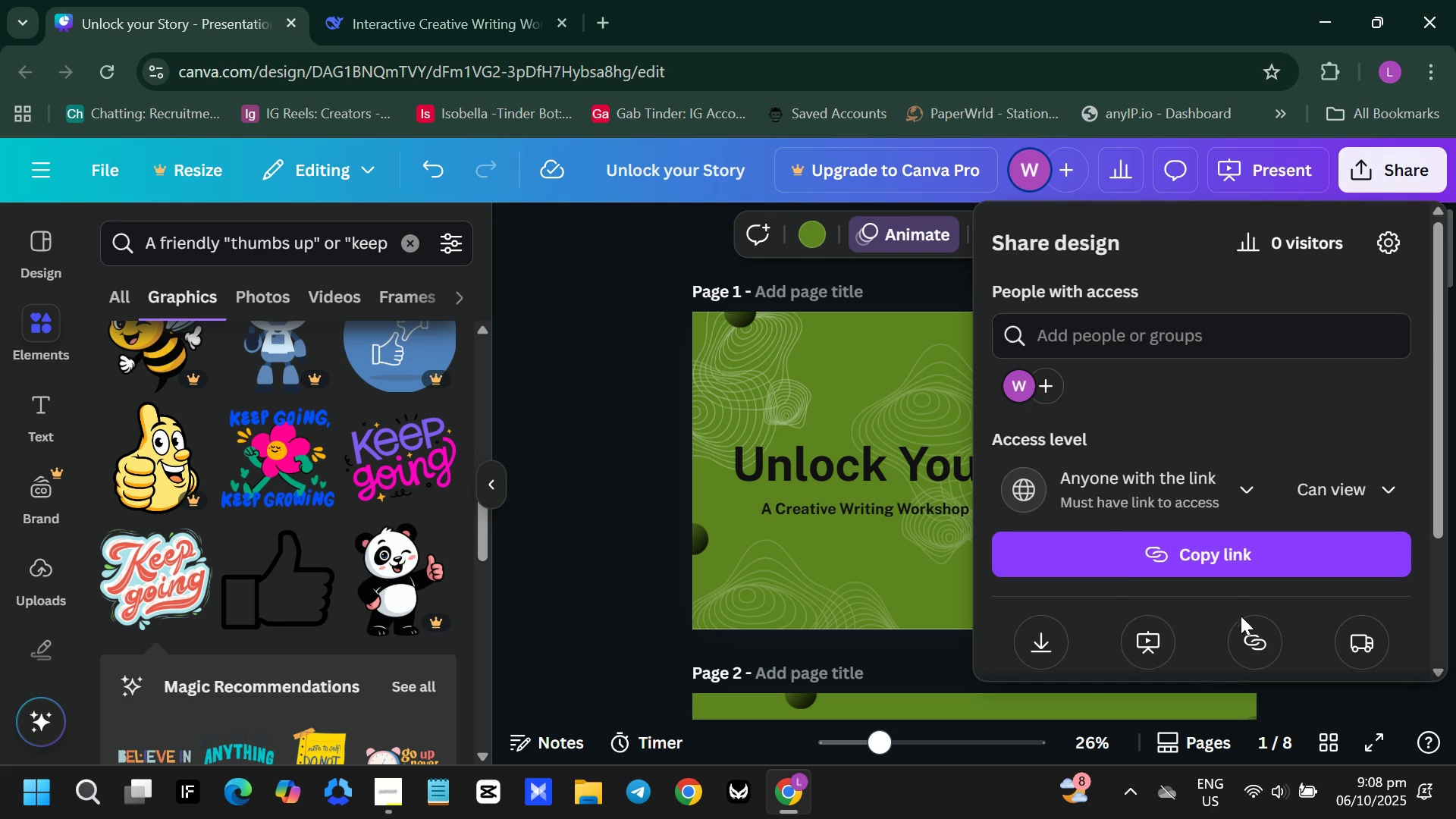 
left_click([1258, 630])
 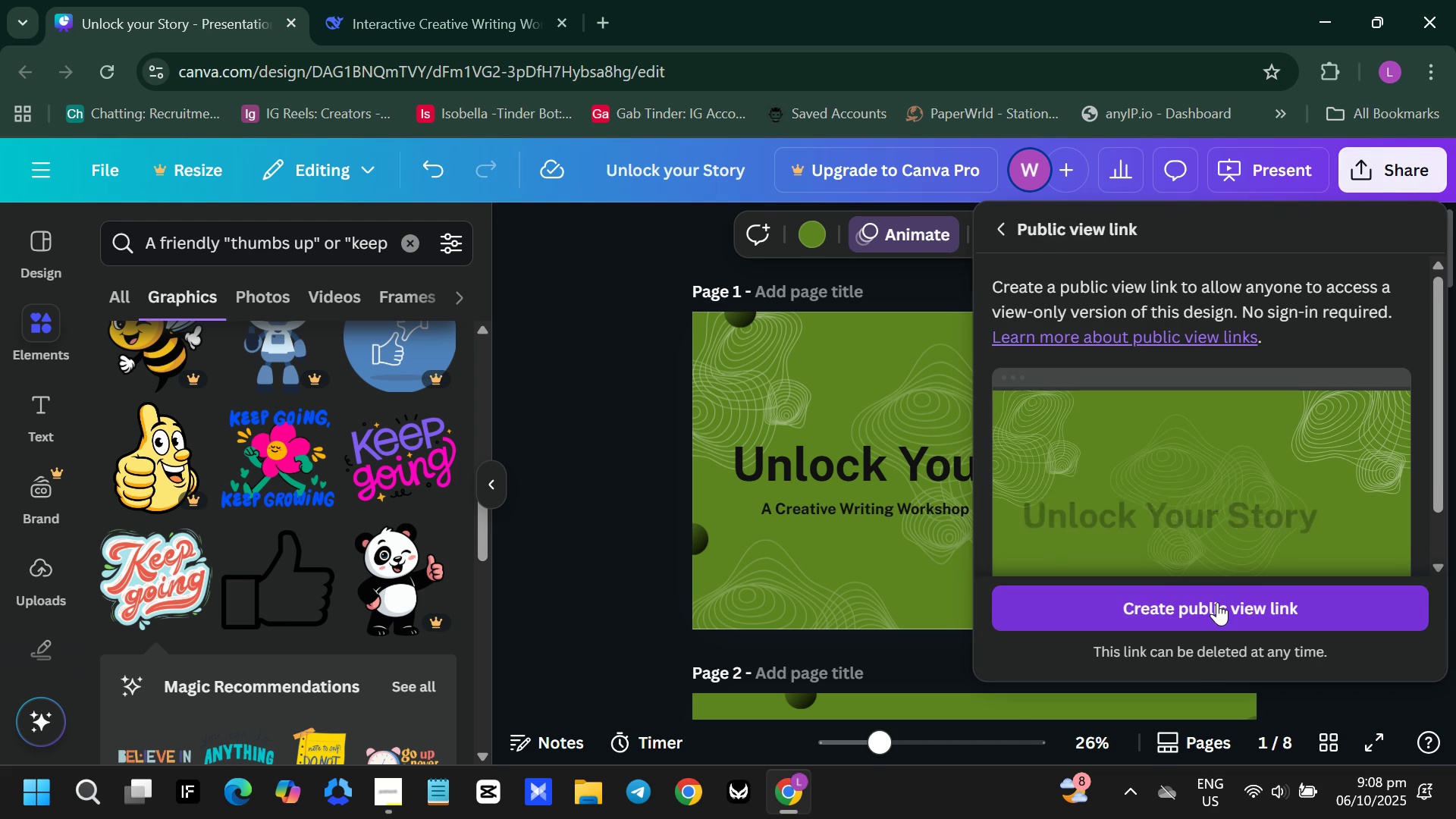 
left_click([1217, 602])
 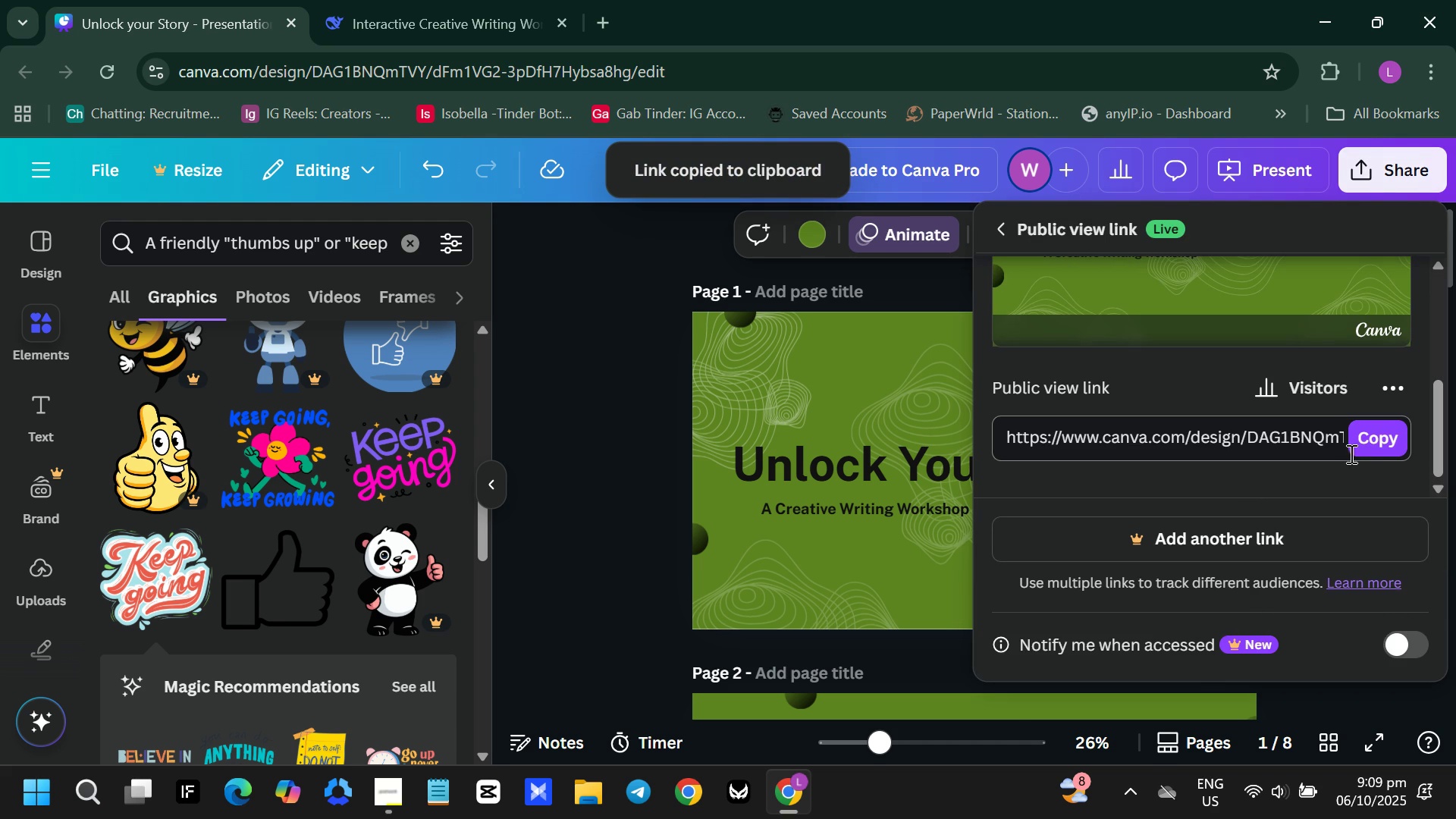 
left_click([1386, 440])
 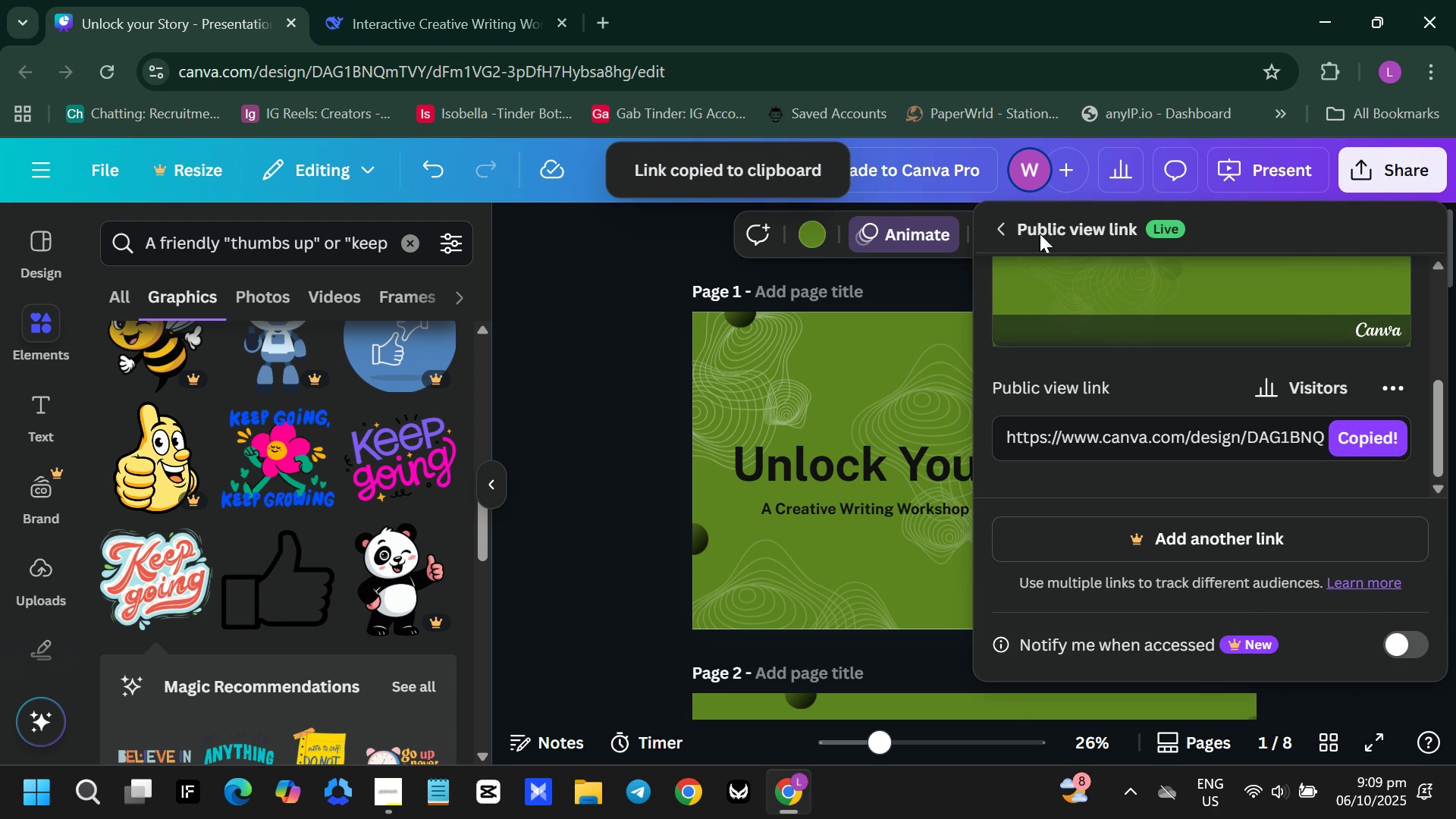 
left_click([1007, 228])
 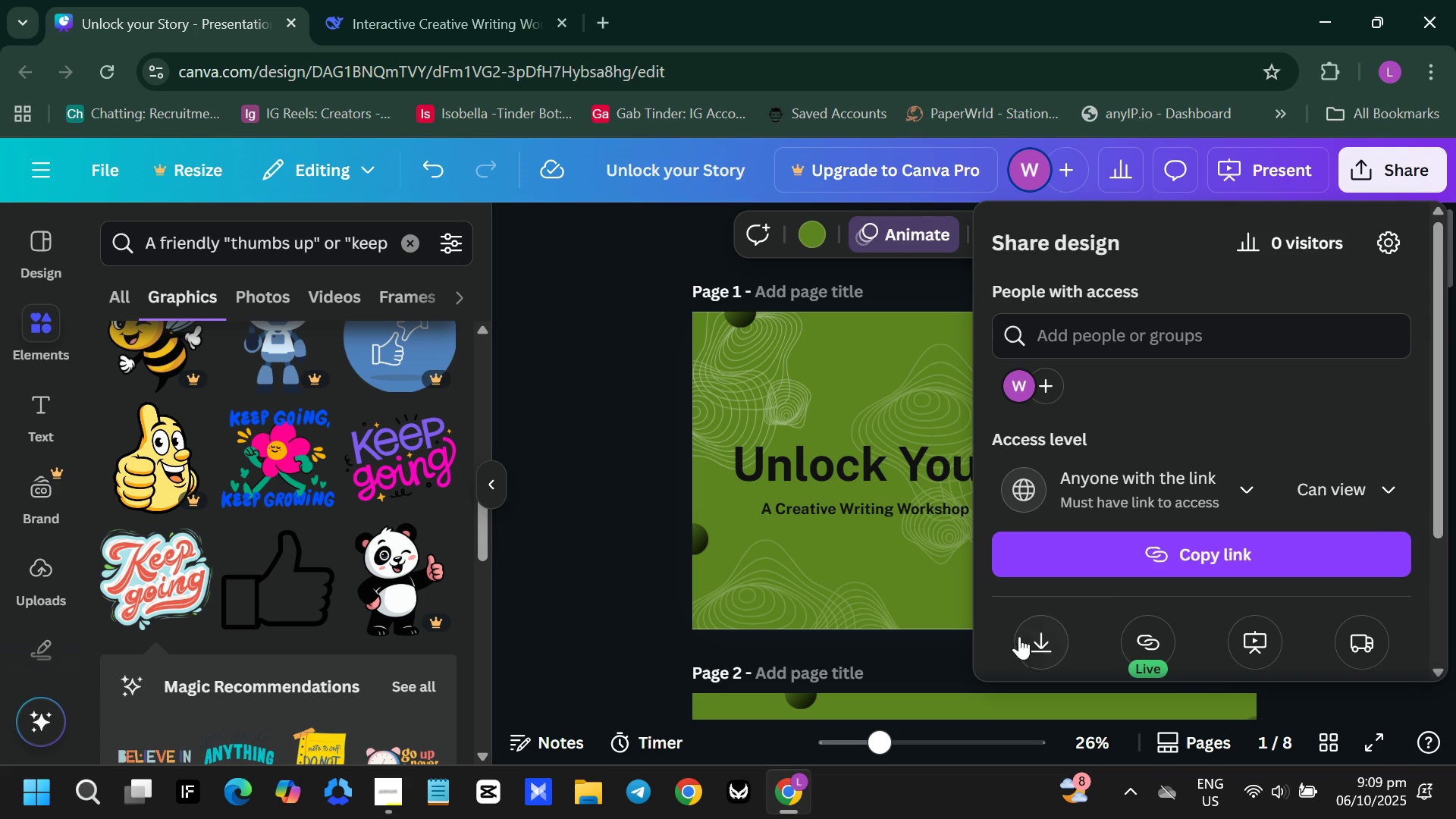 
left_click([1052, 647])
 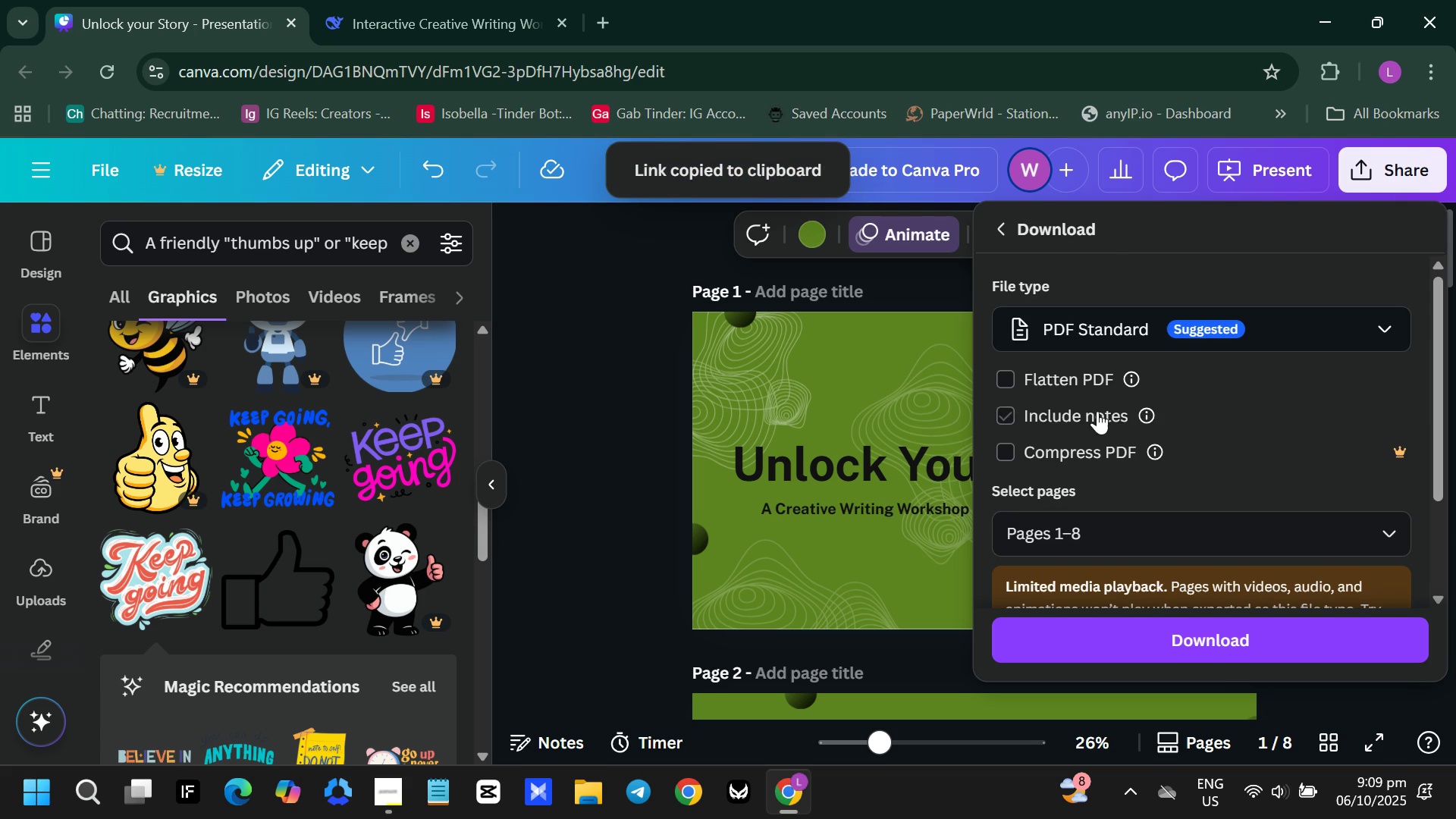 
scroll: coordinate [1096, 415], scroll_direction: down, amount: 2.0
 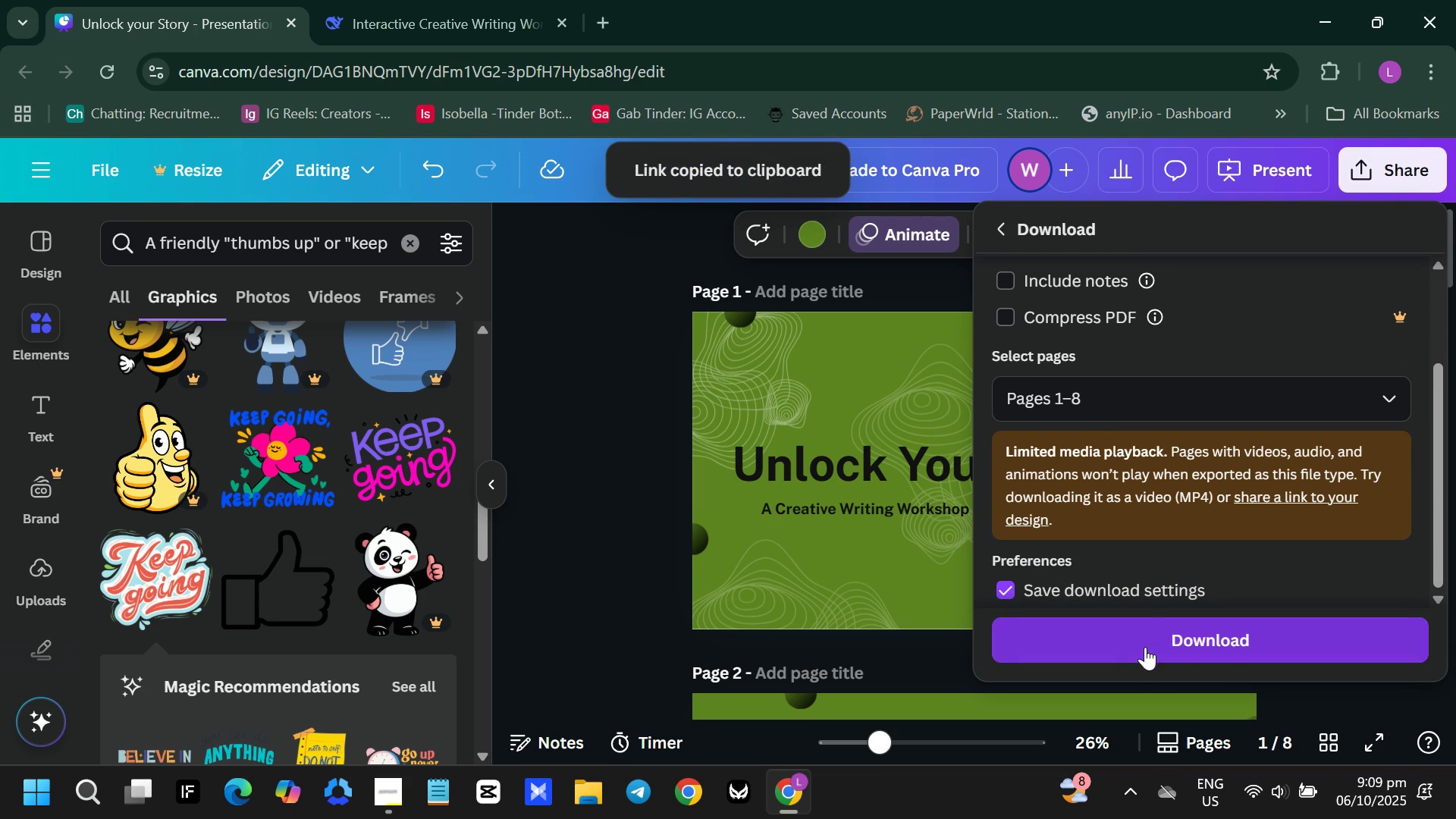 
scroll: coordinate [1196, 324], scroll_direction: up, amount: 6.0
 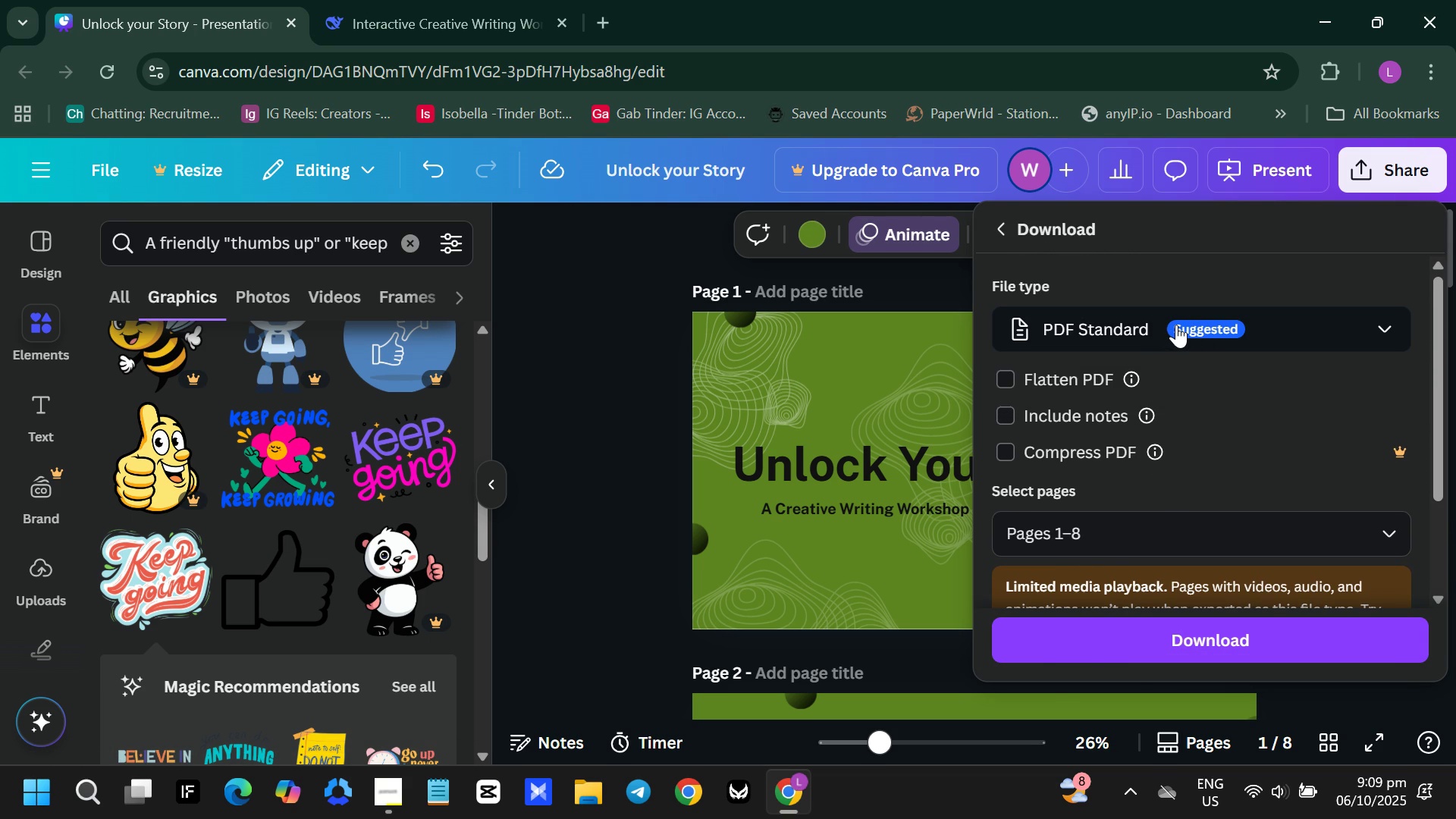 
left_click([1176, 325])